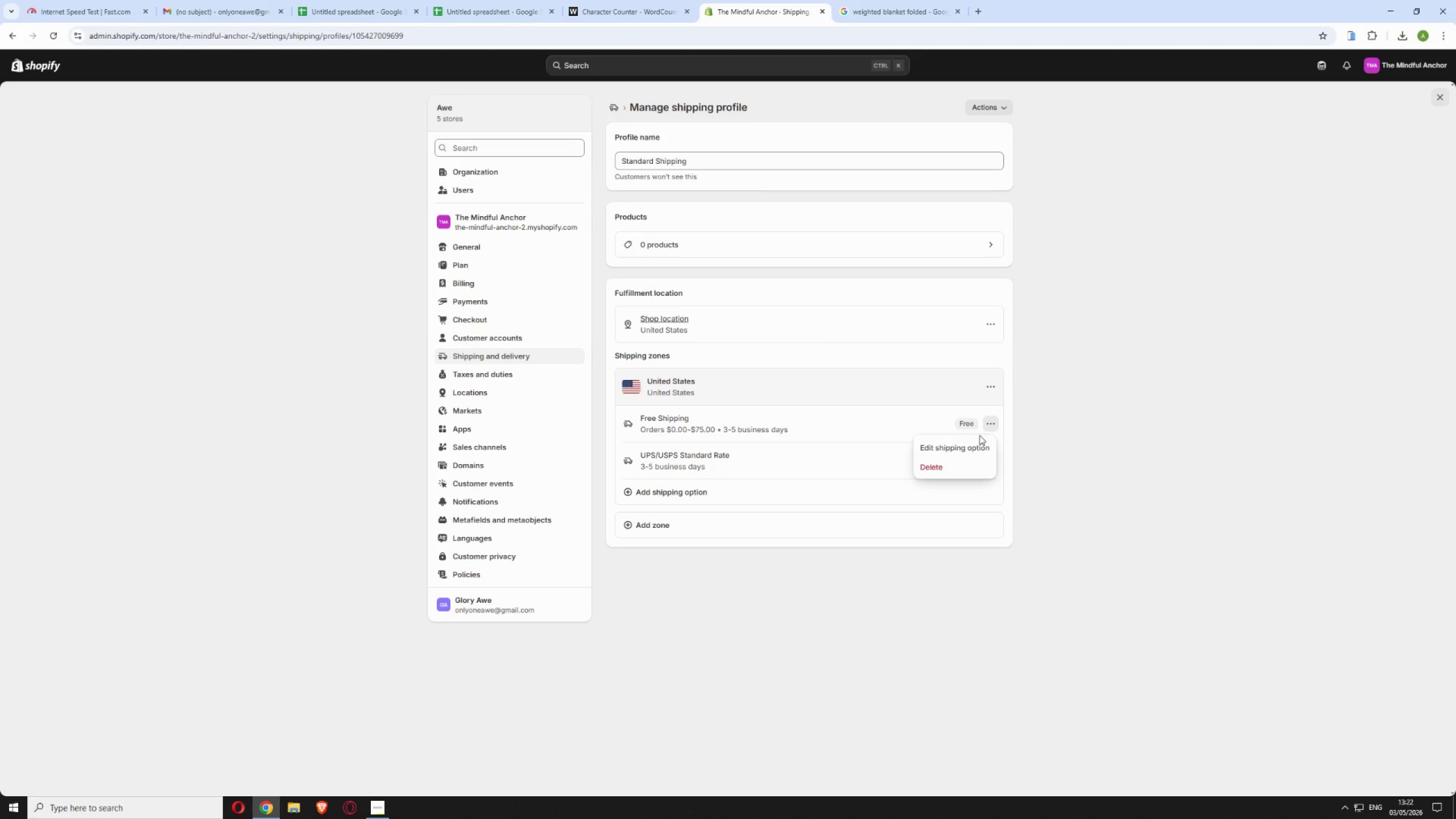 
left_click([963, 448])
 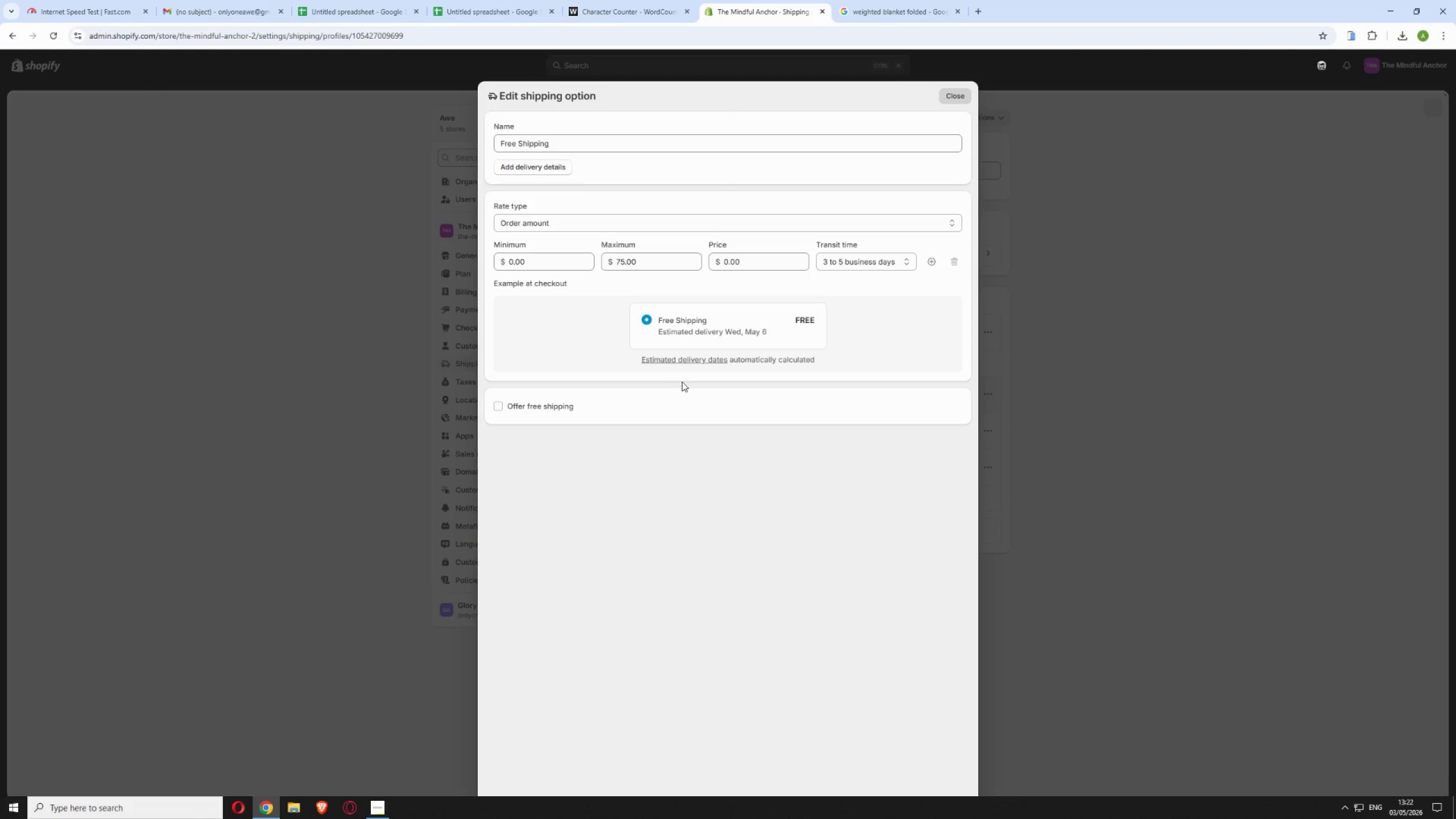 
left_click([559, 266])
 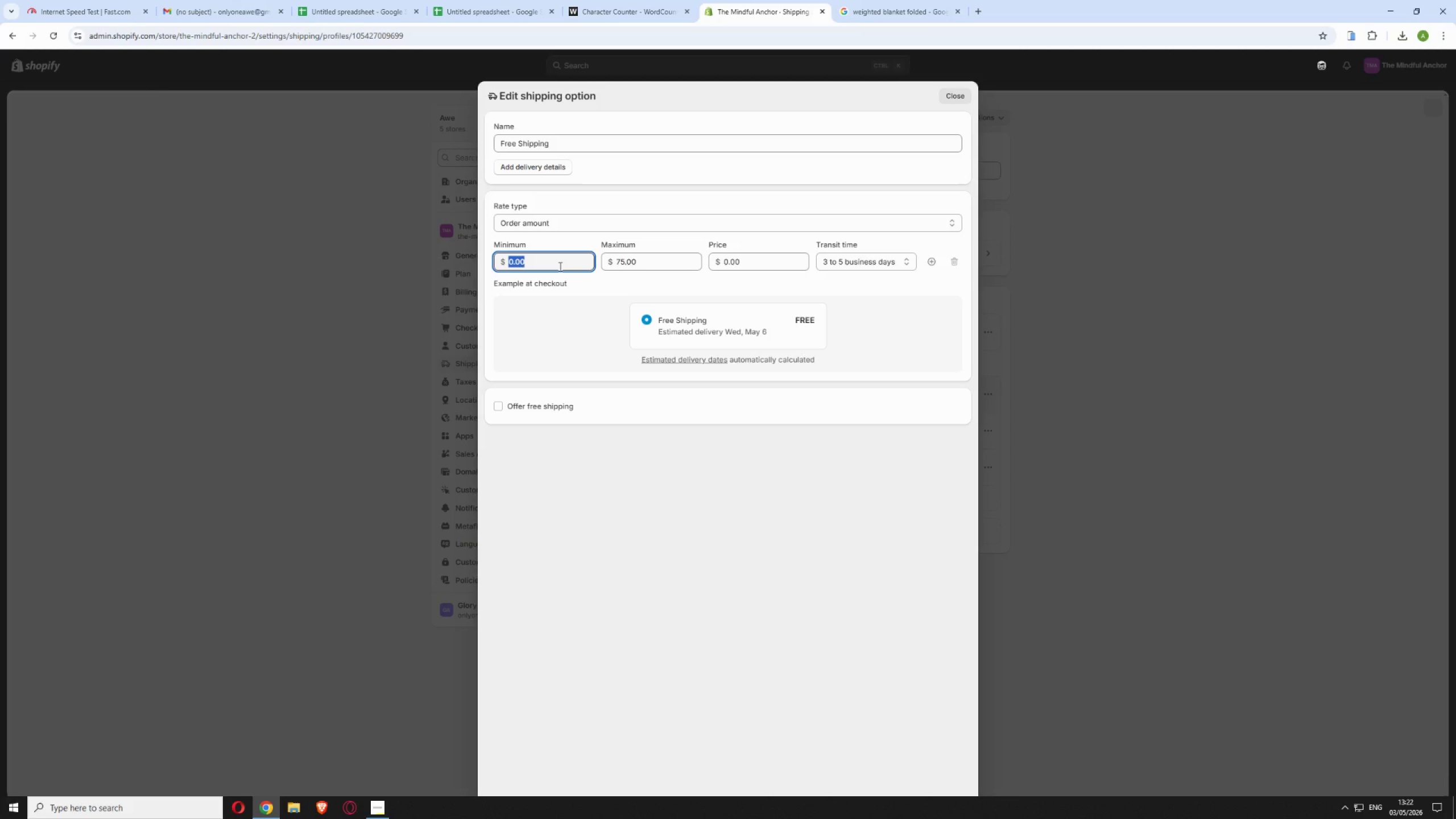 
type(75)
 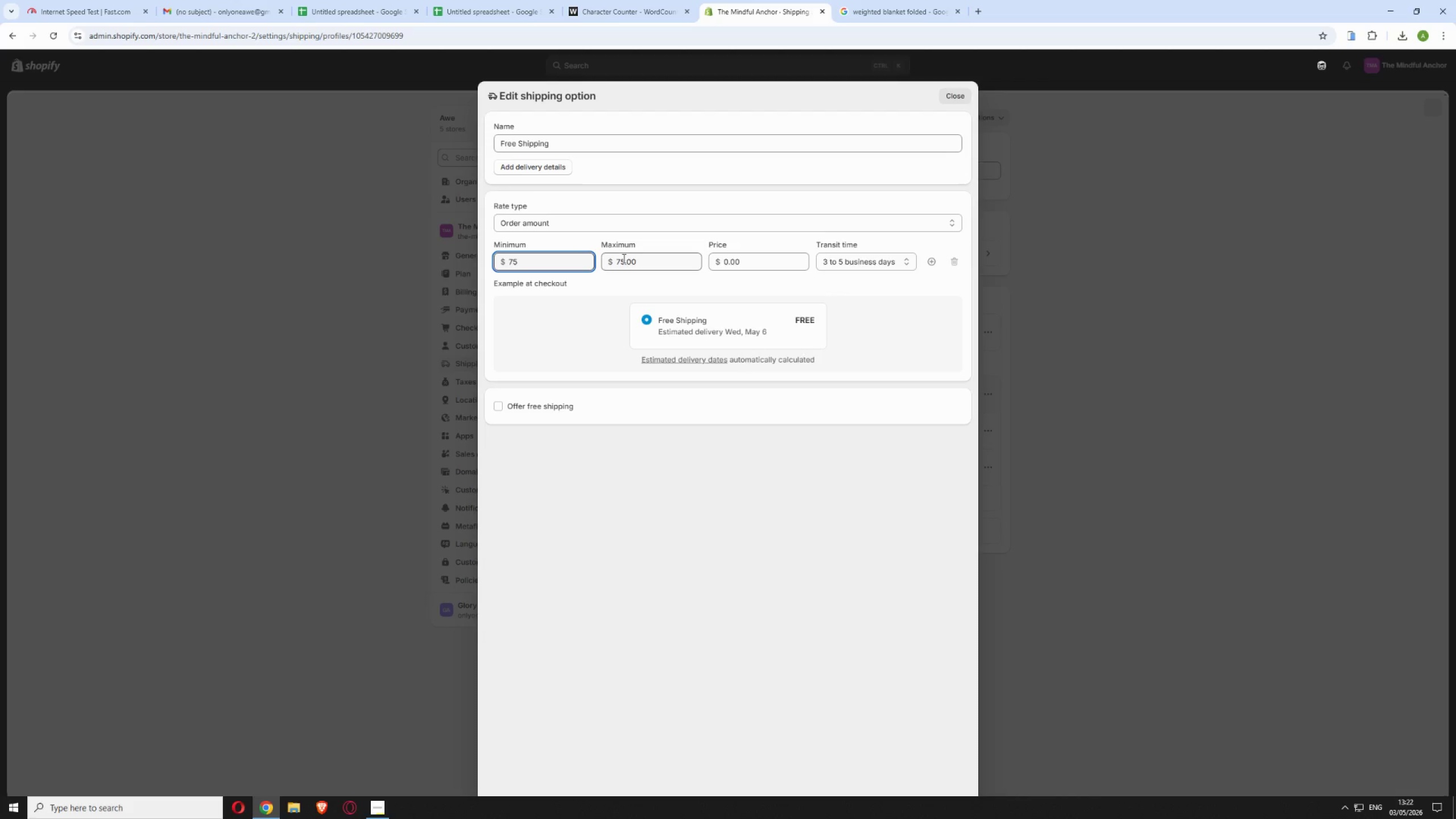 
left_click_drag(start_coordinate=[637, 264], to_coordinate=[610, 270])
 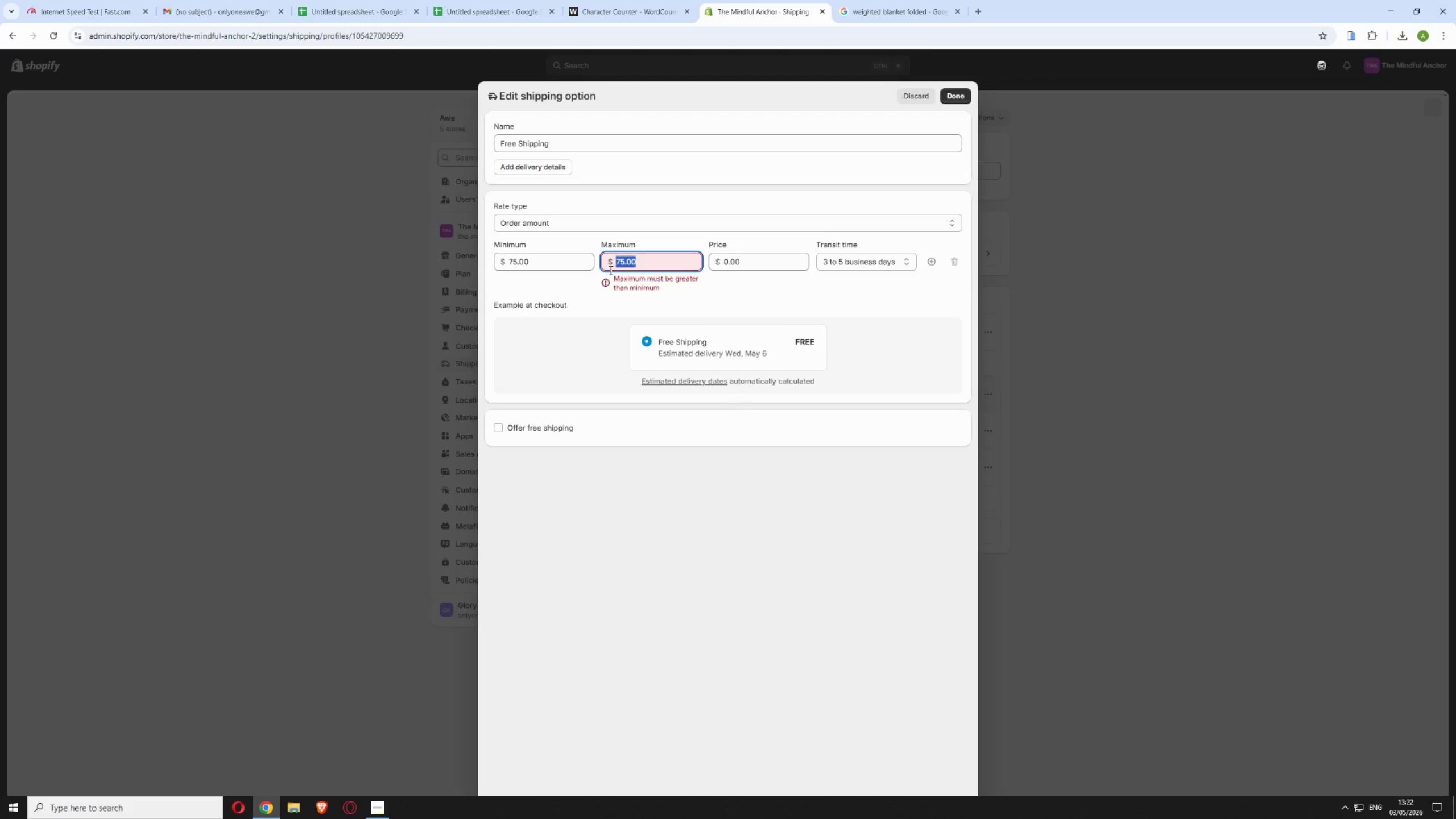 
key(0)
 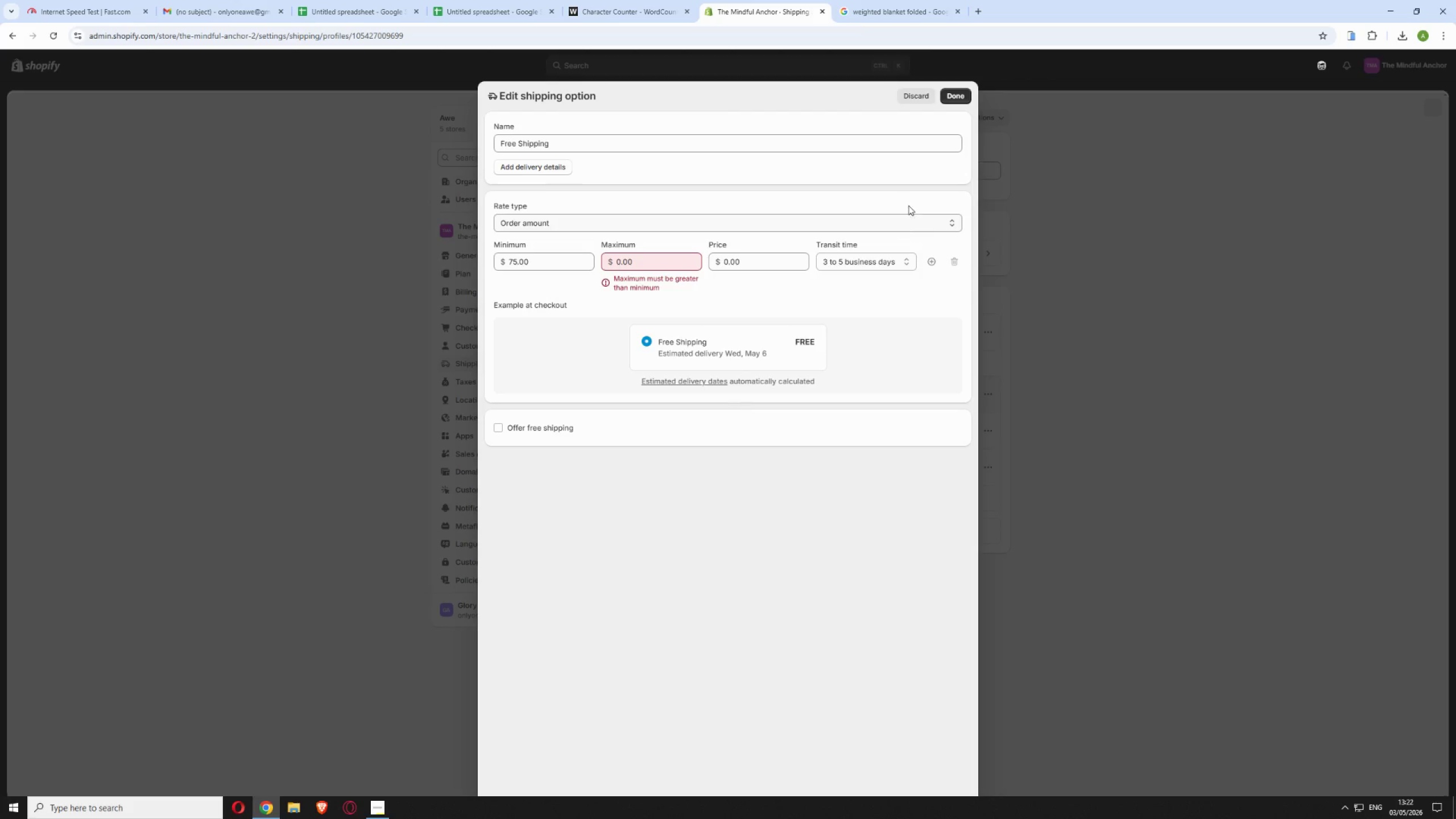 
left_click([957, 96])
 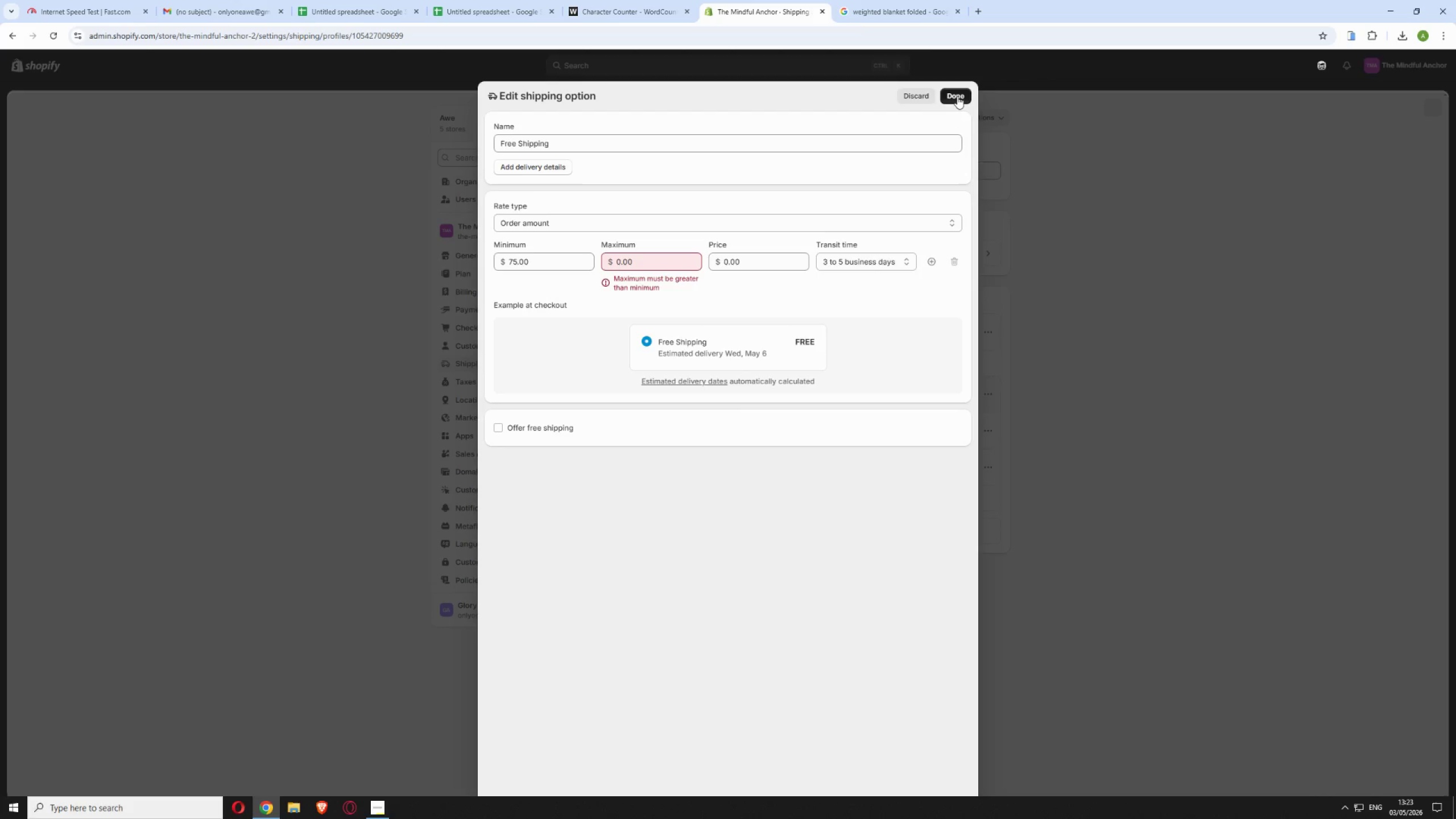 
wait(5.7)
 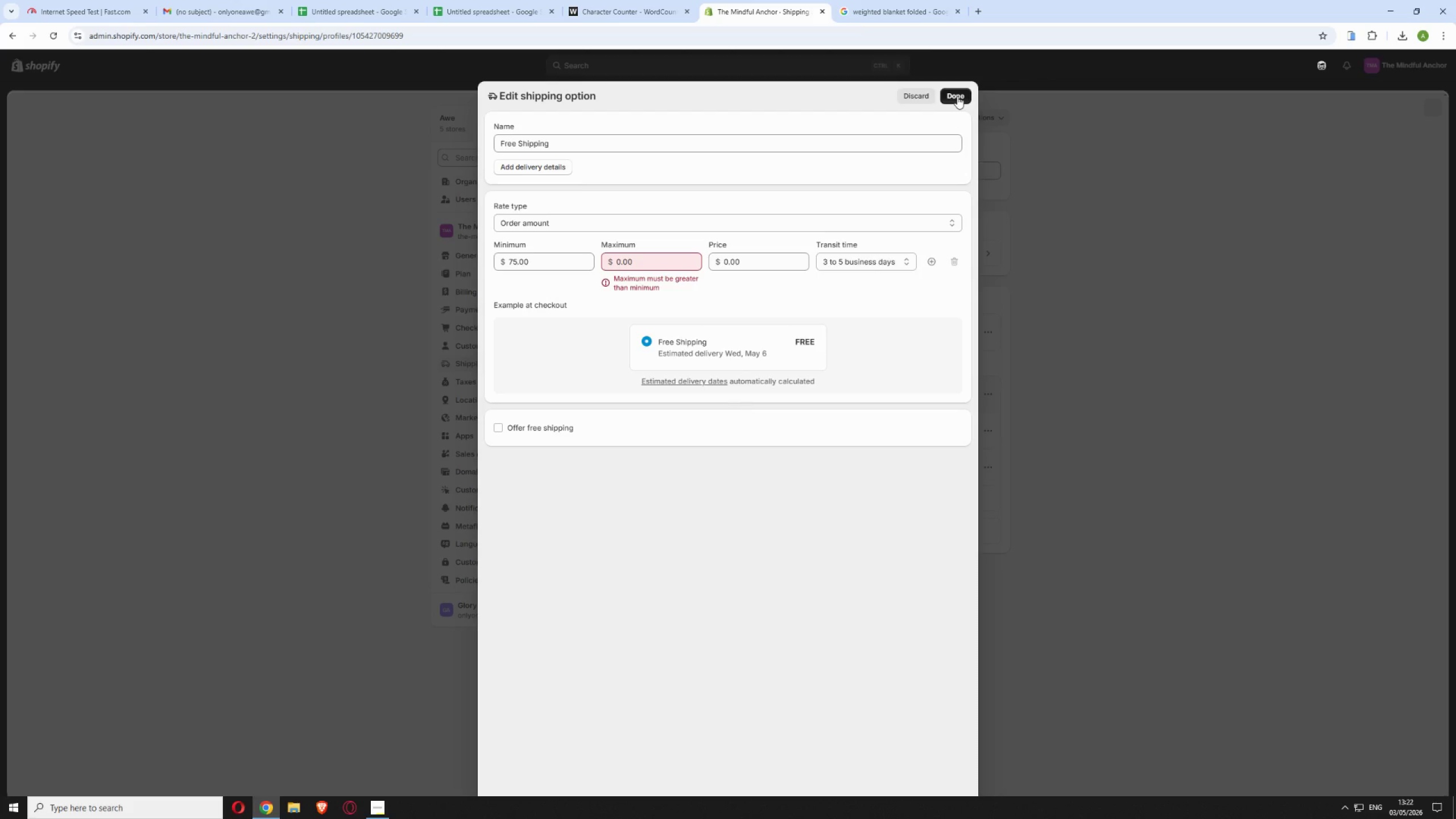 
left_click([665, 263])
 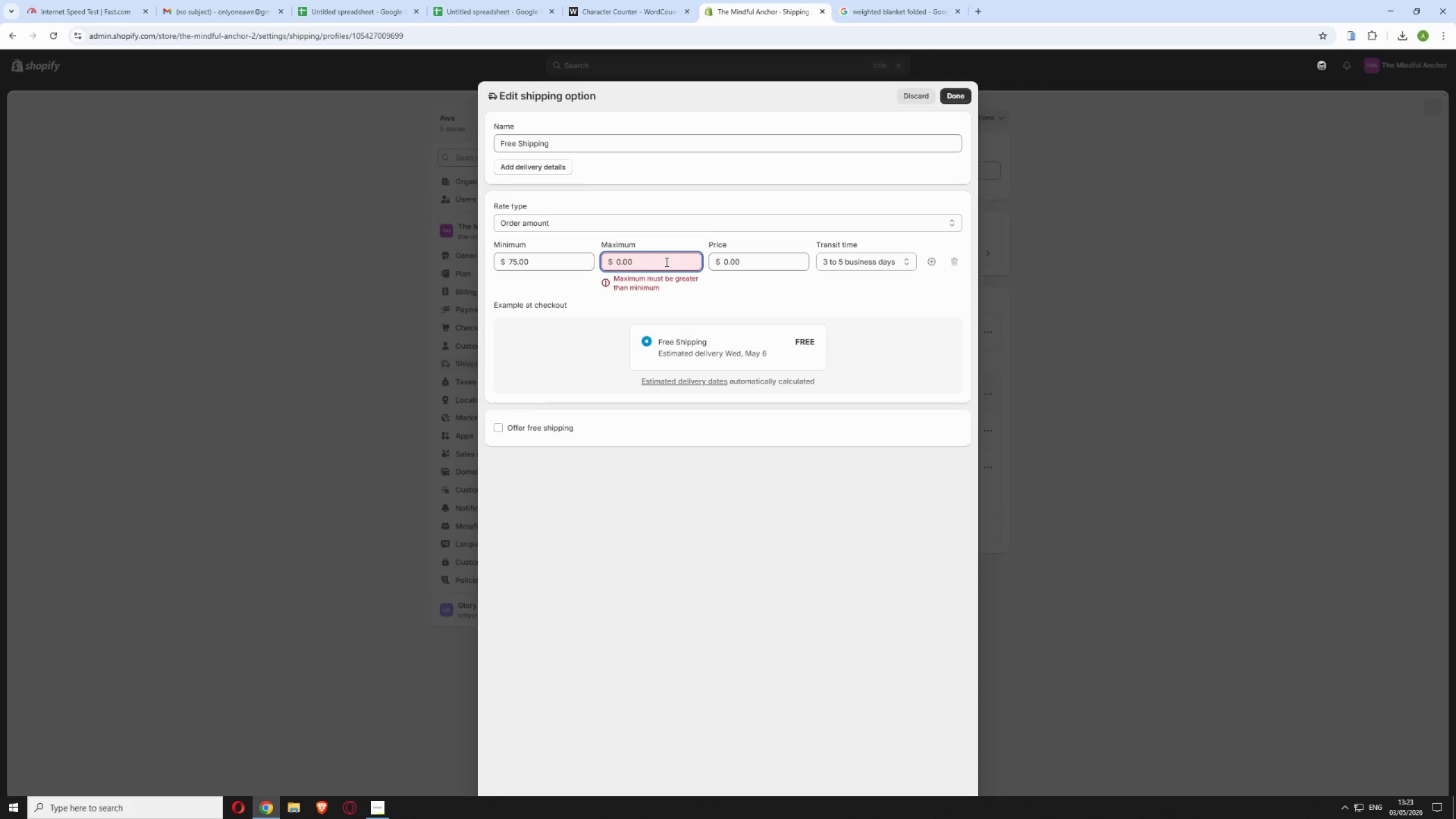 
wait(5.39)
 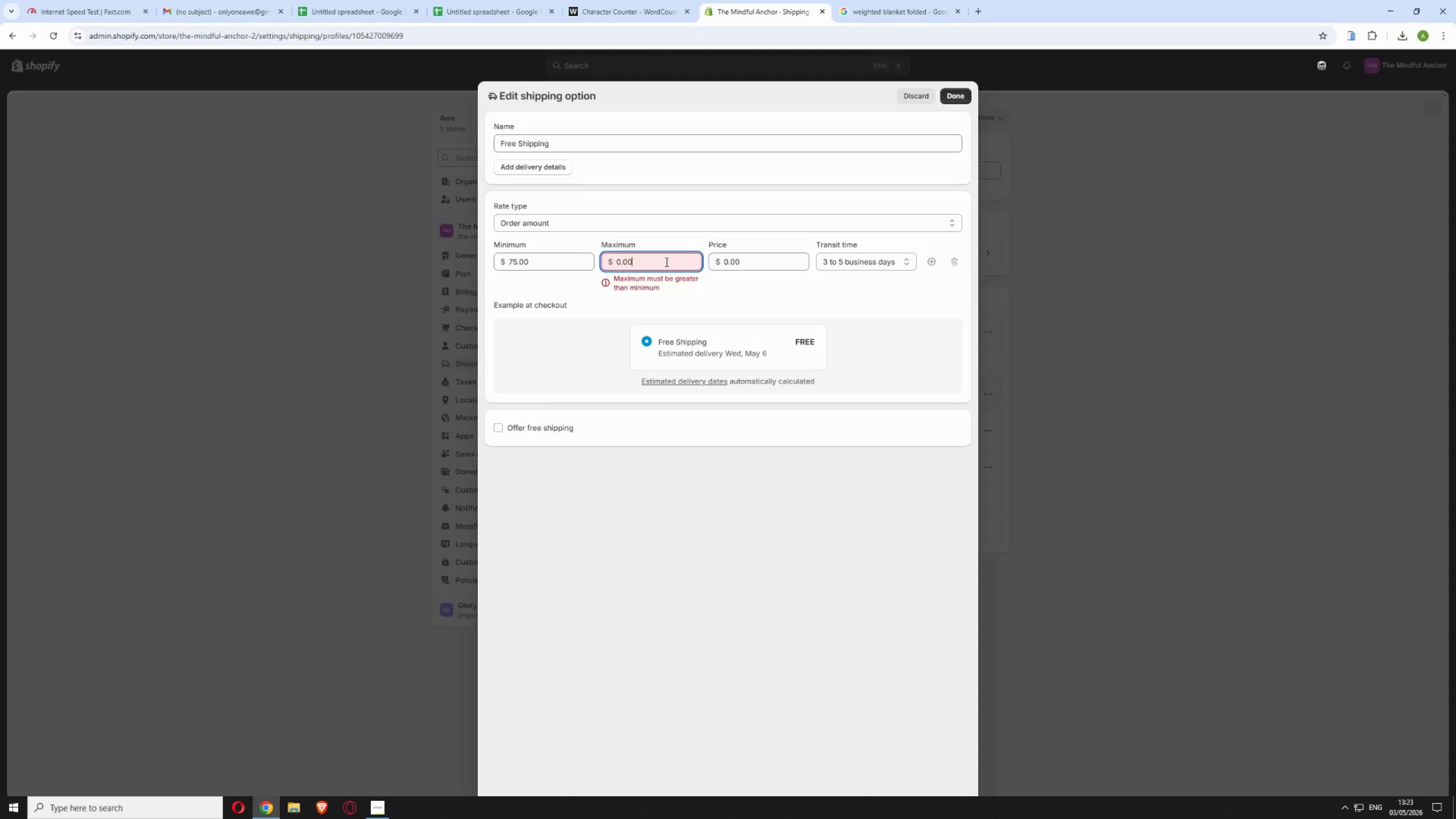 
key(Backspace)
 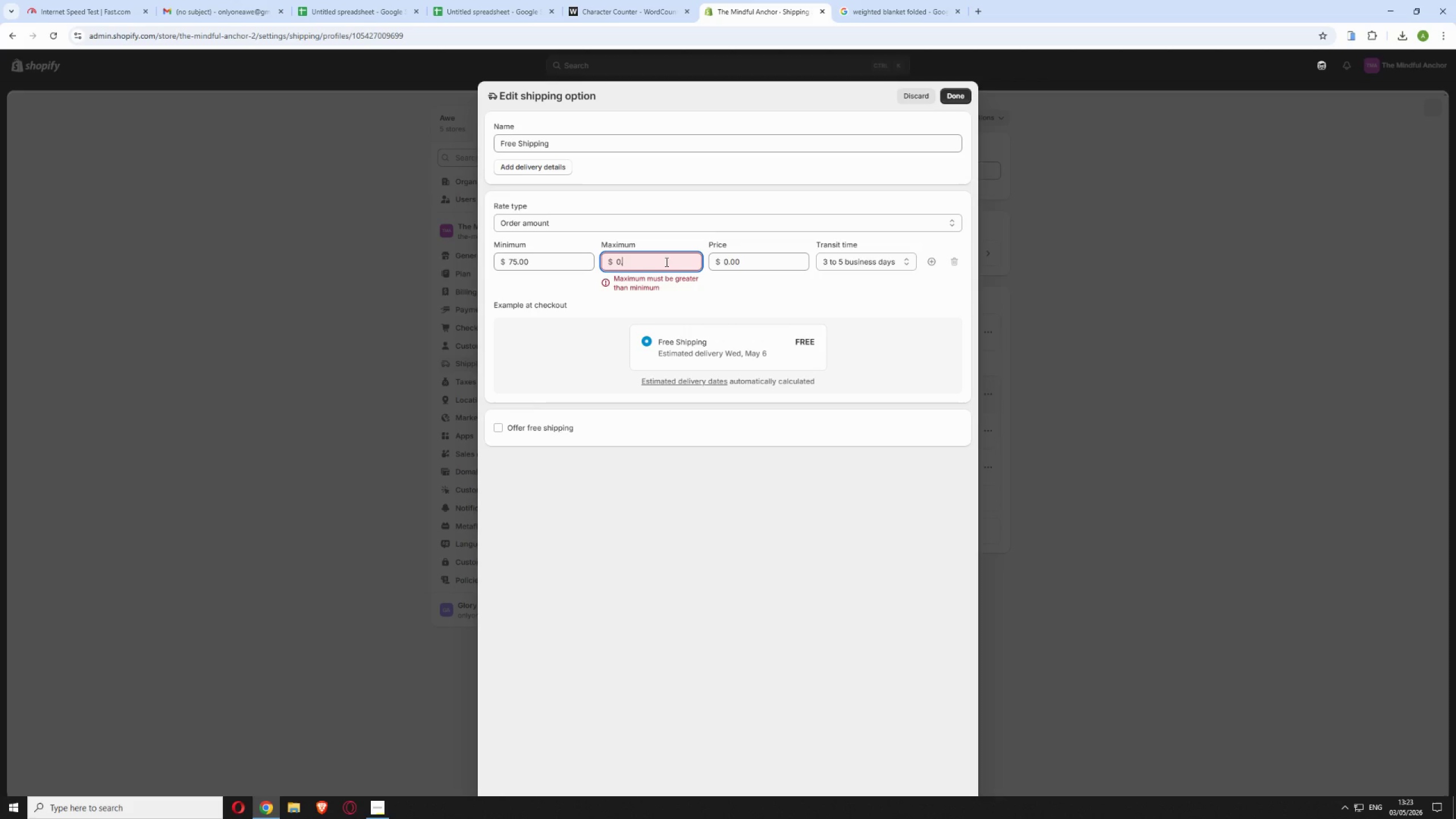 
key(Backspace)
 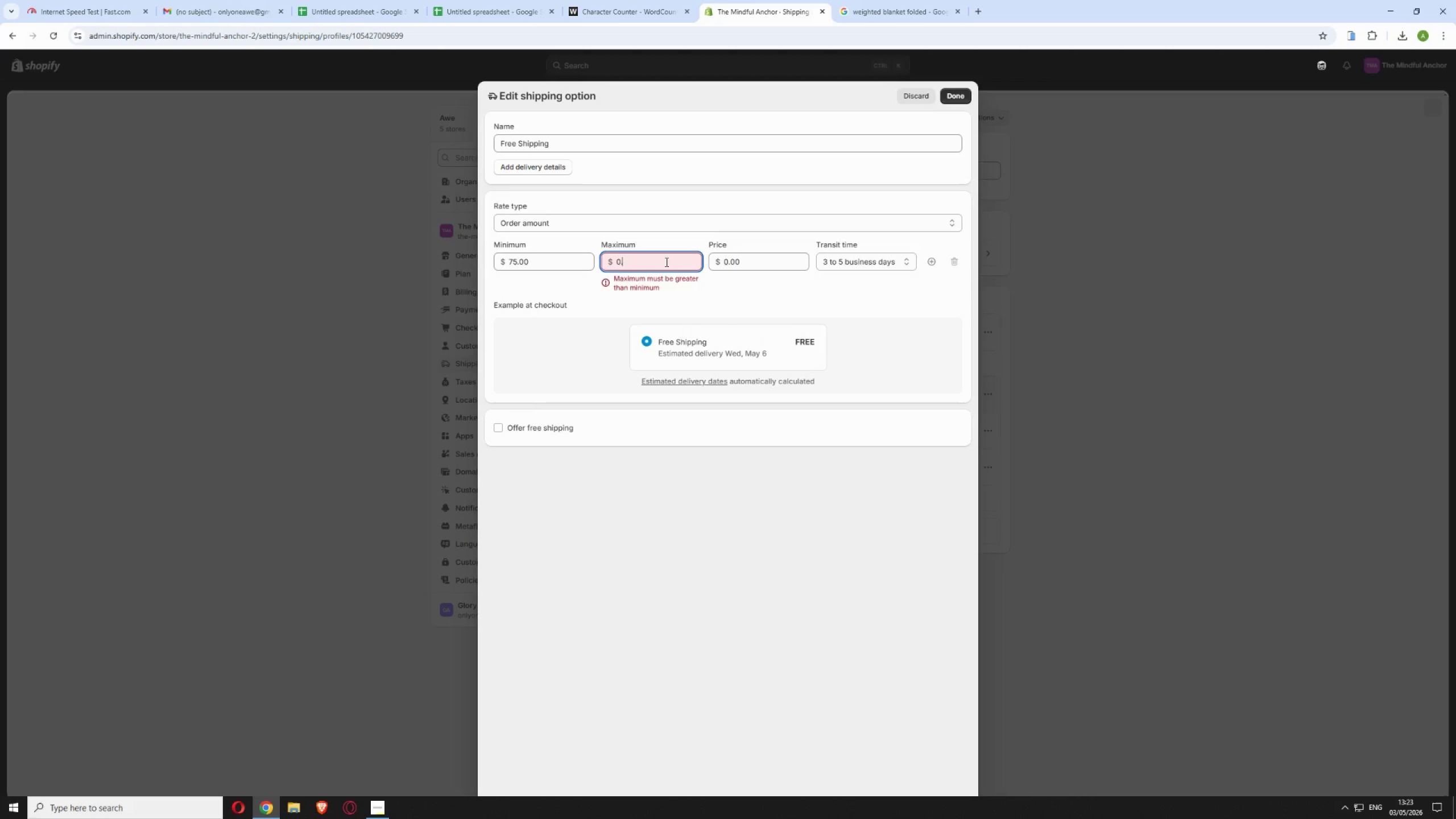 
key(Backspace)
 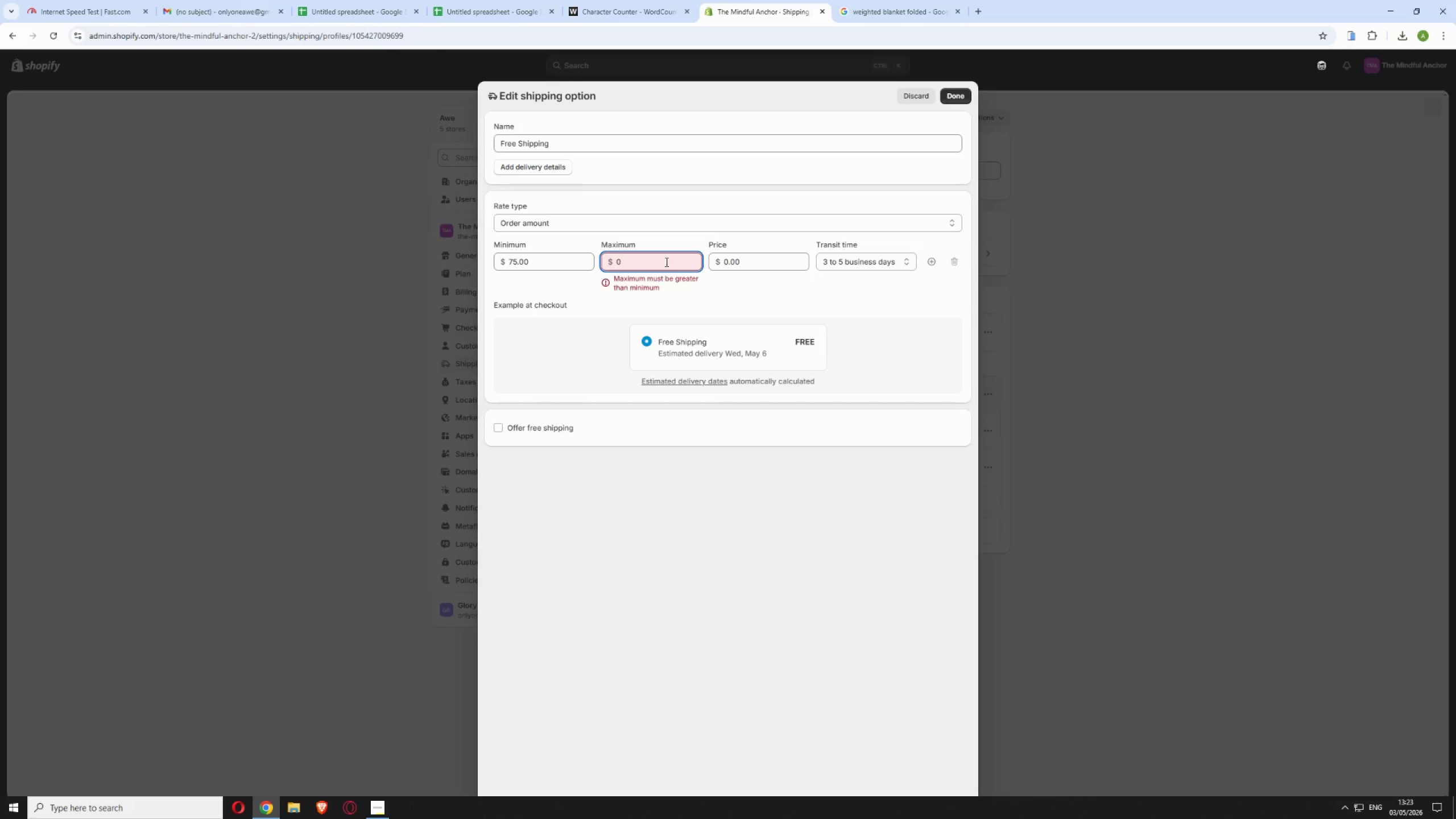 
key(Backspace)
 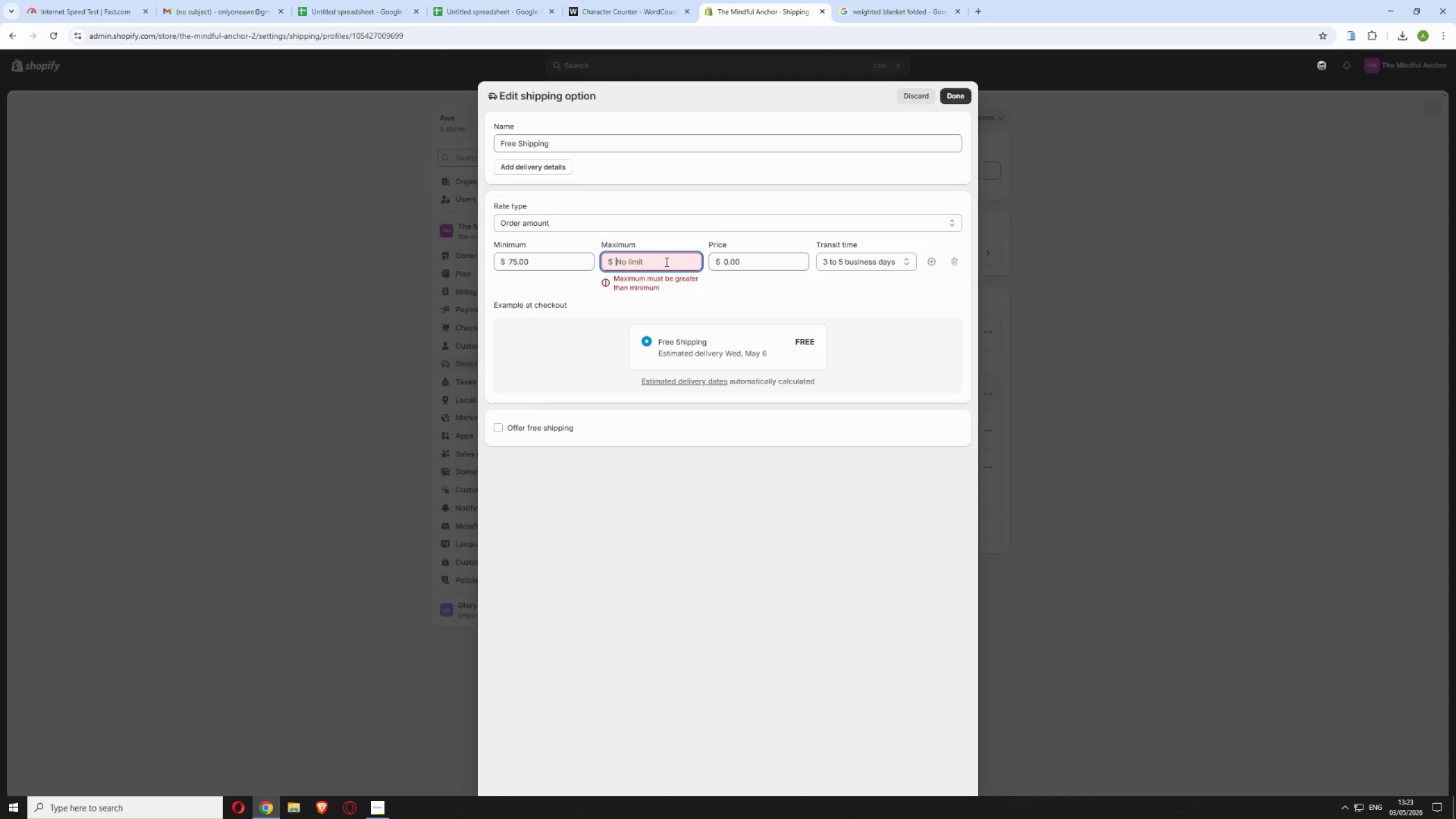 
left_click([721, 298])
 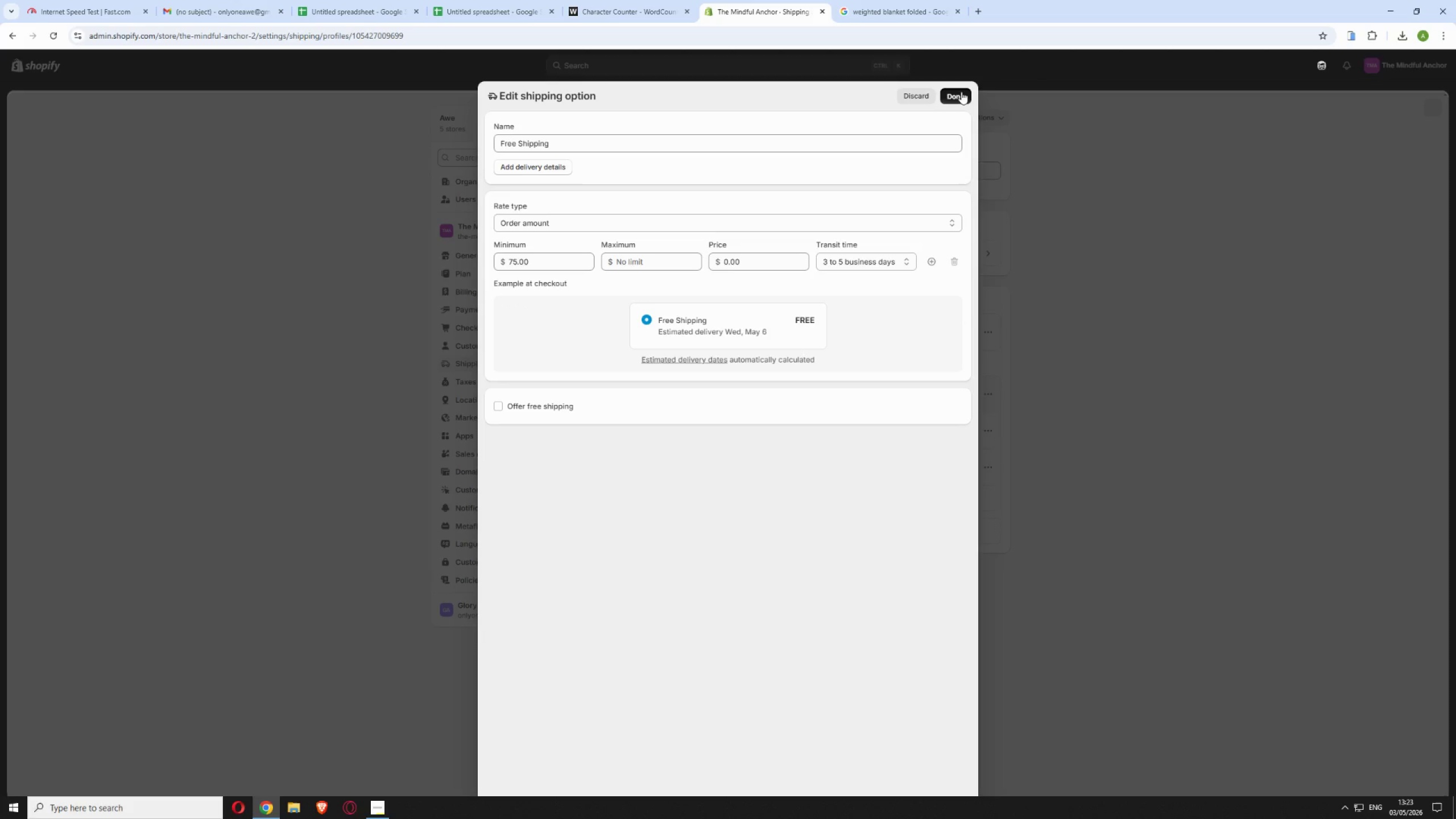 
left_click([961, 92])
 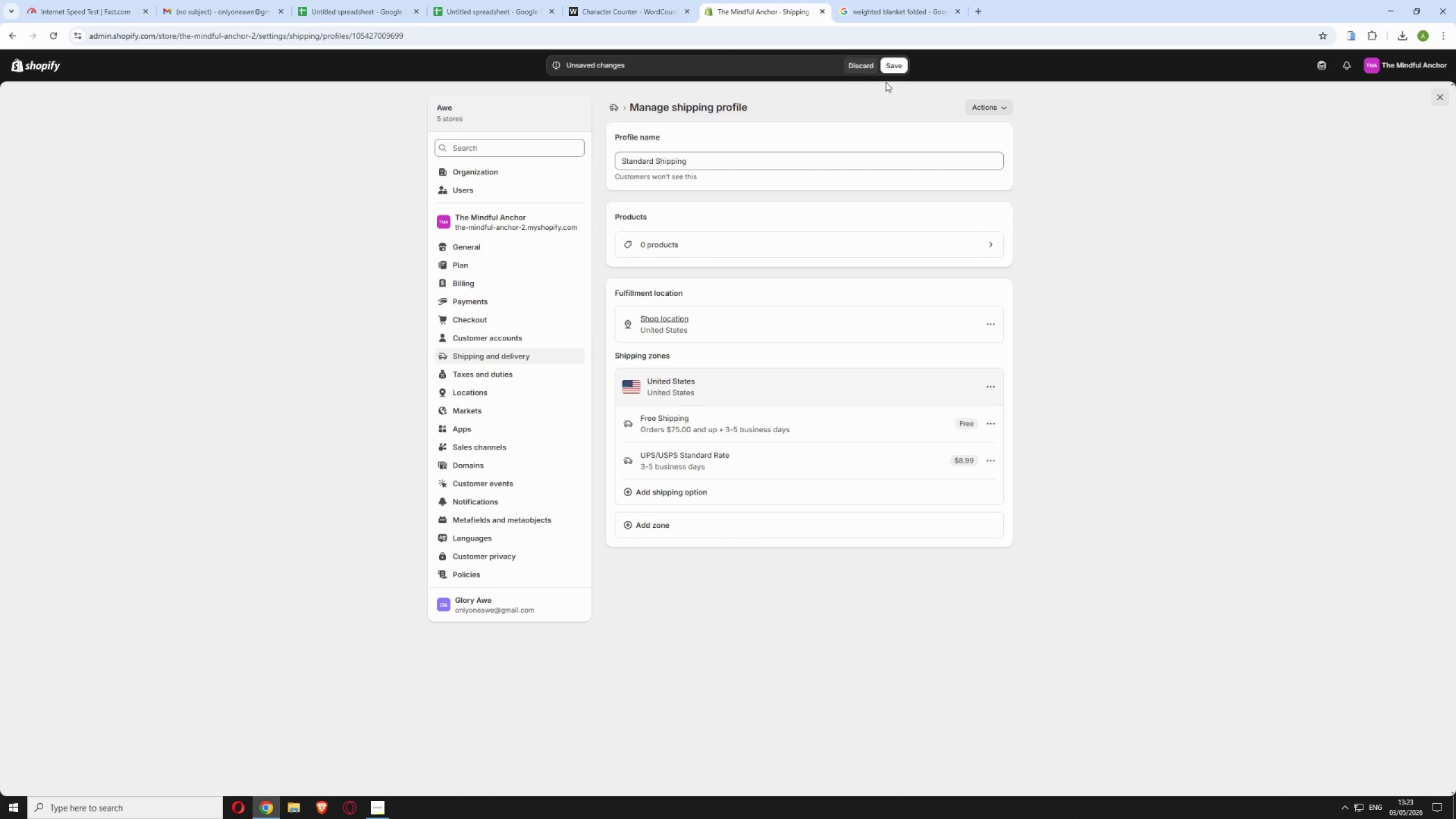 
left_click([892, 59])
 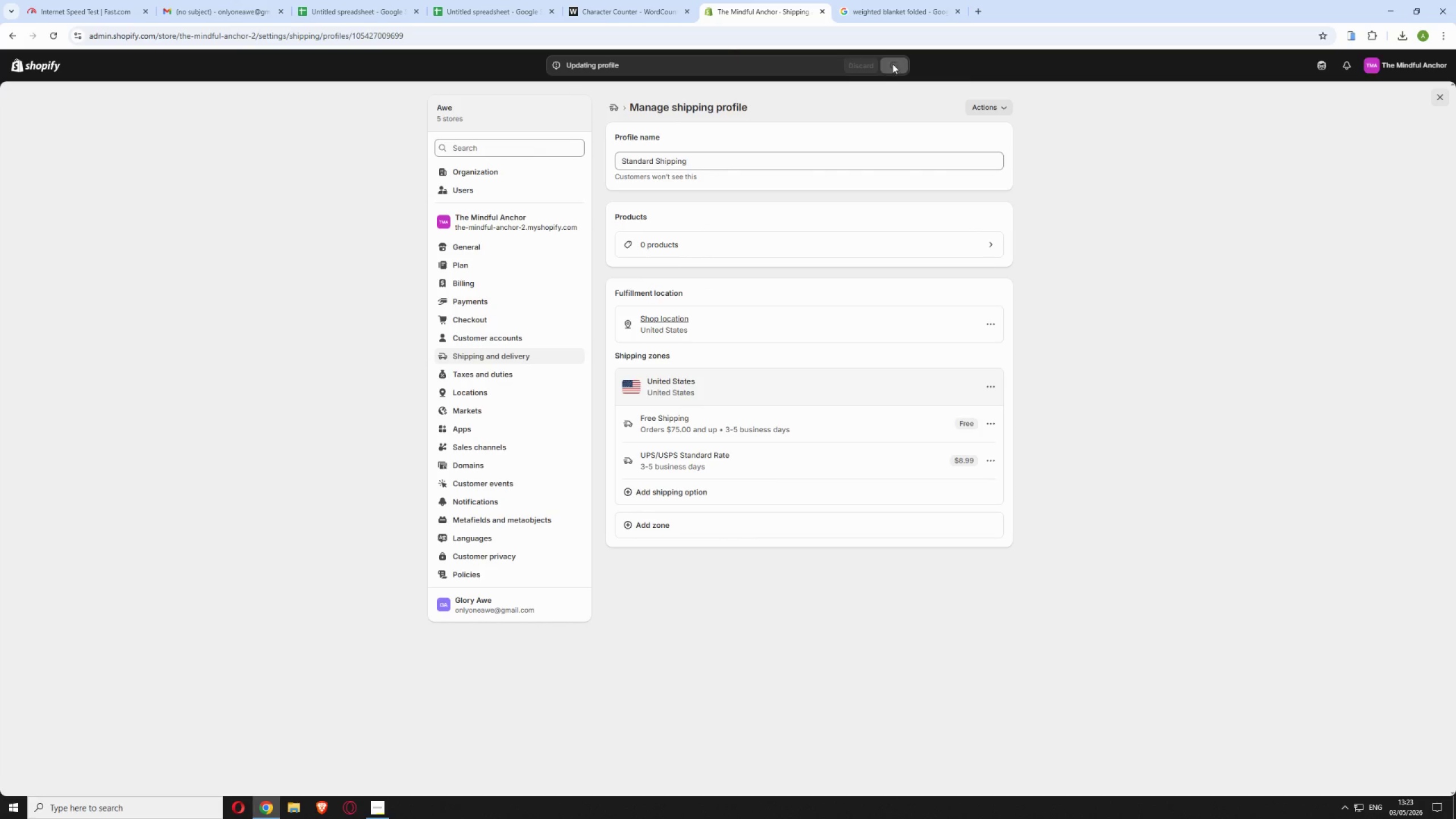 
mouse_move([883, 82])
 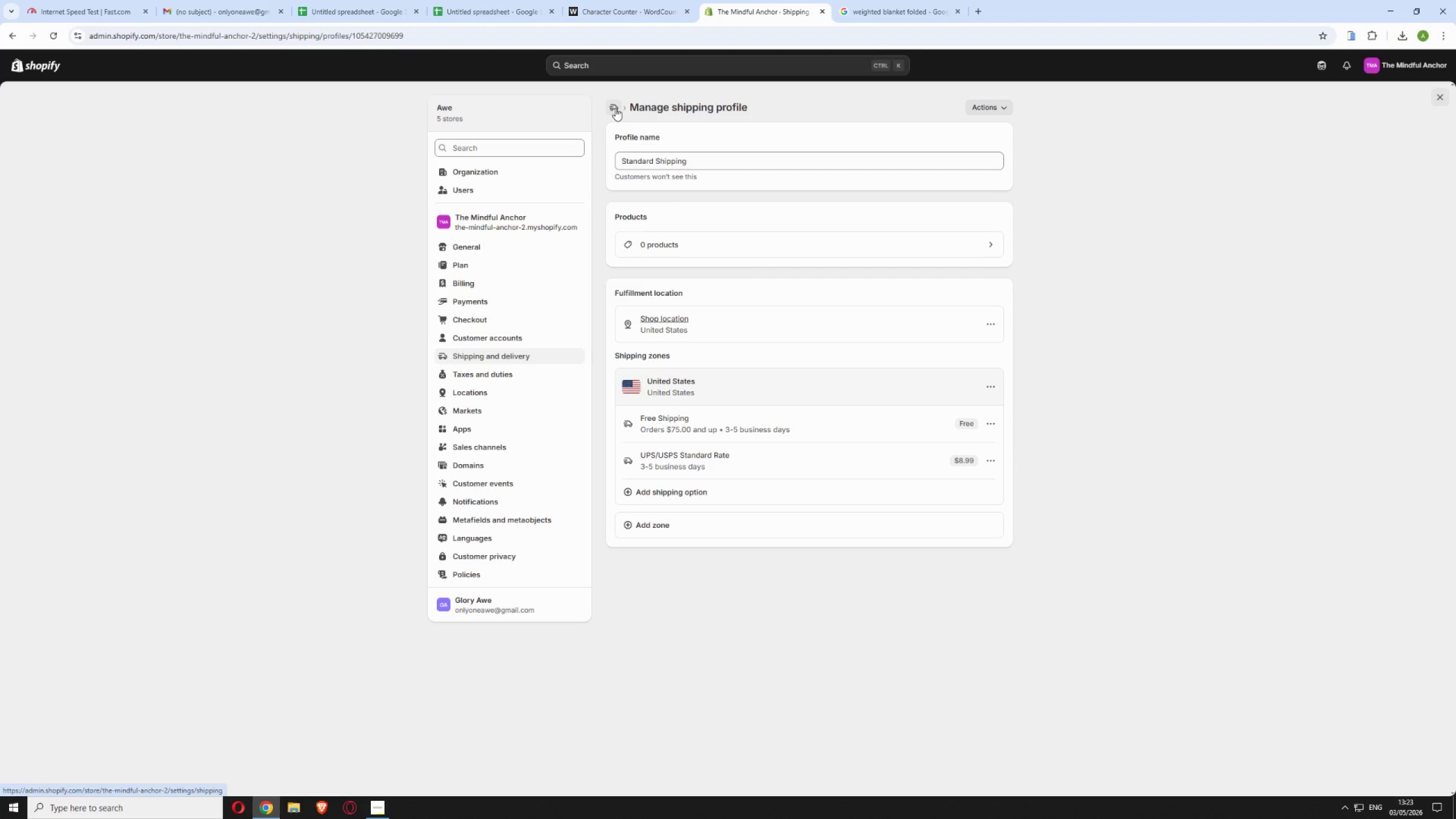 
wait(20.88)
 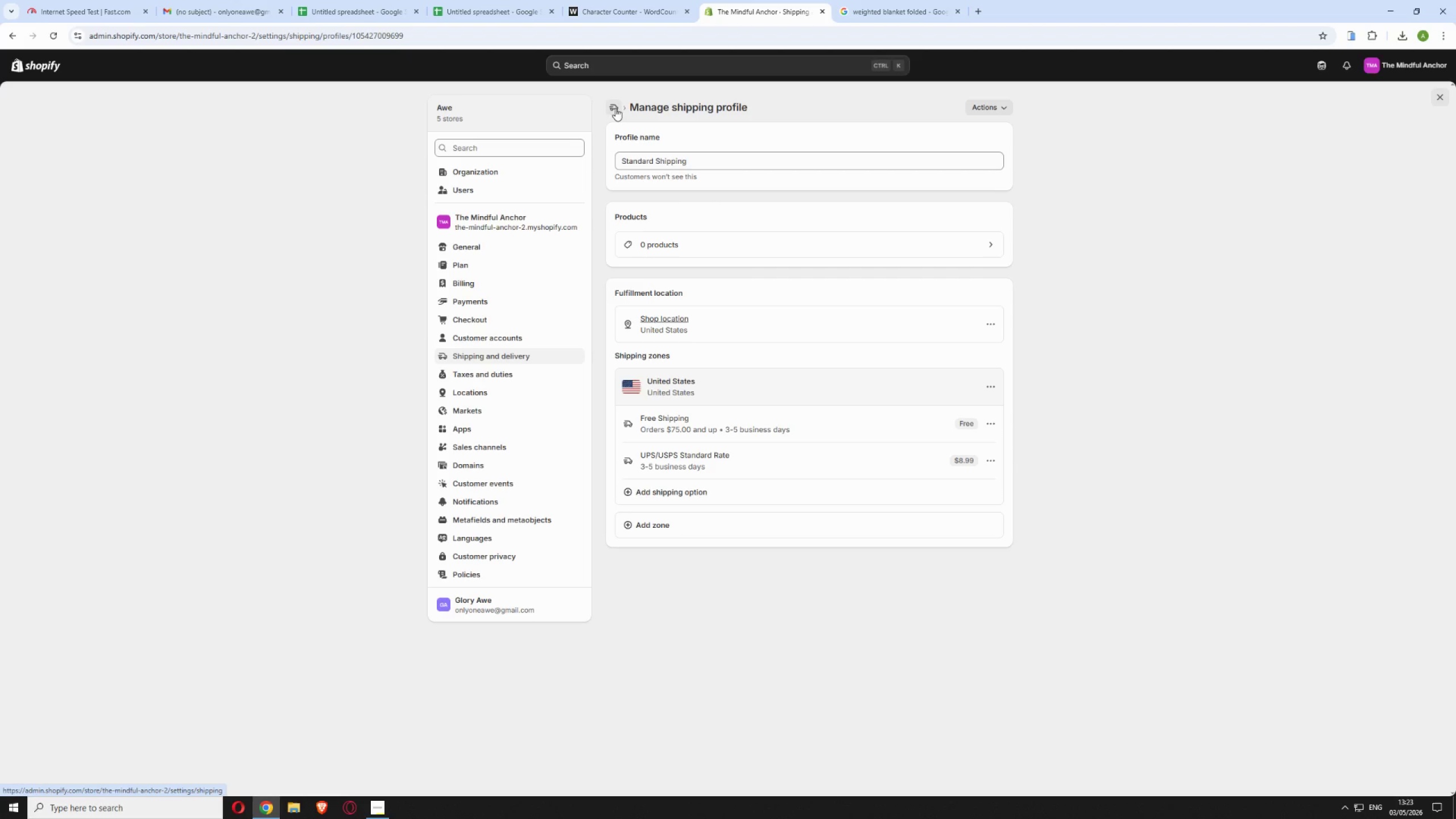 
left_click([614, 109])
 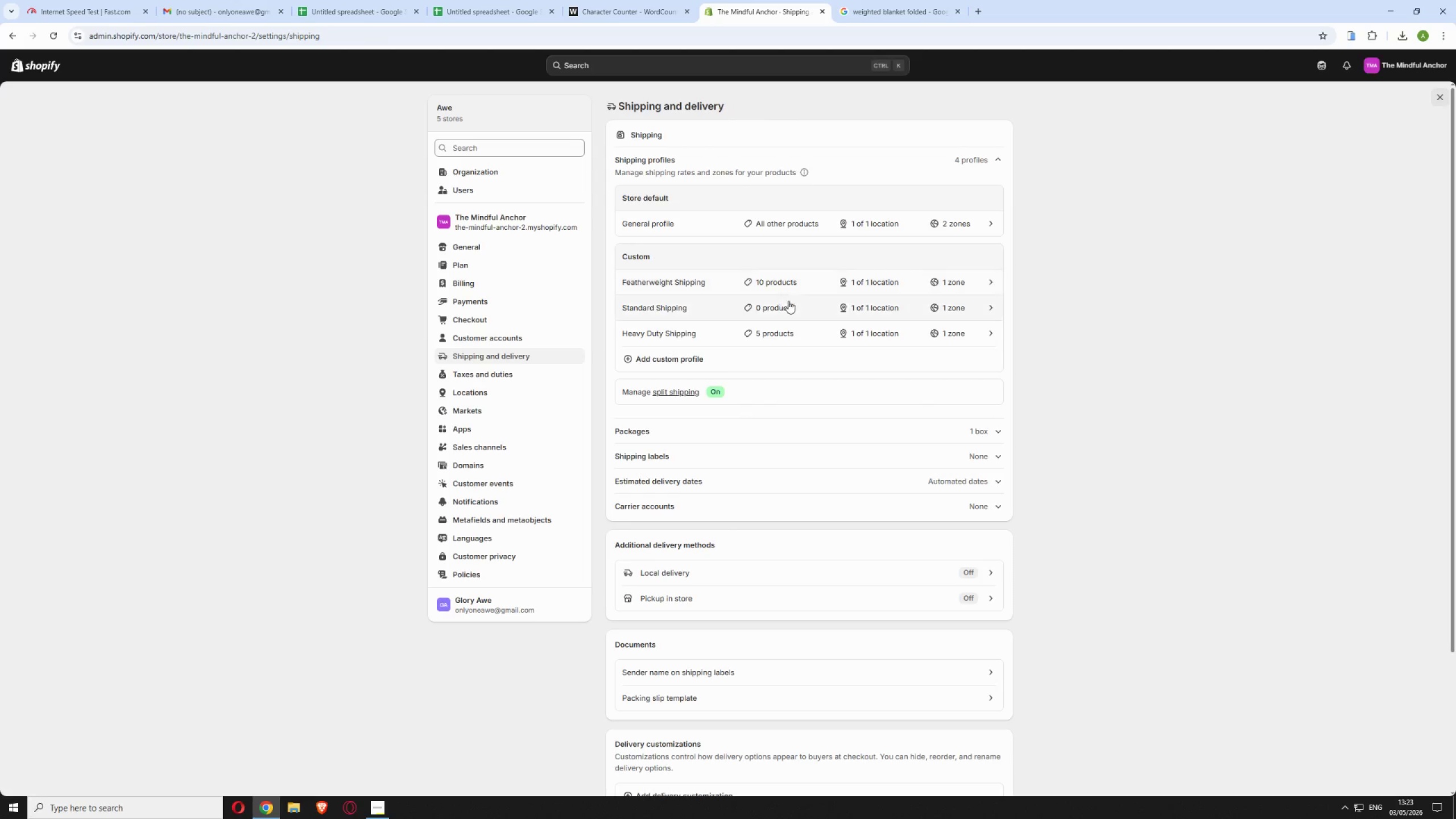 
left_click([819, 308])
 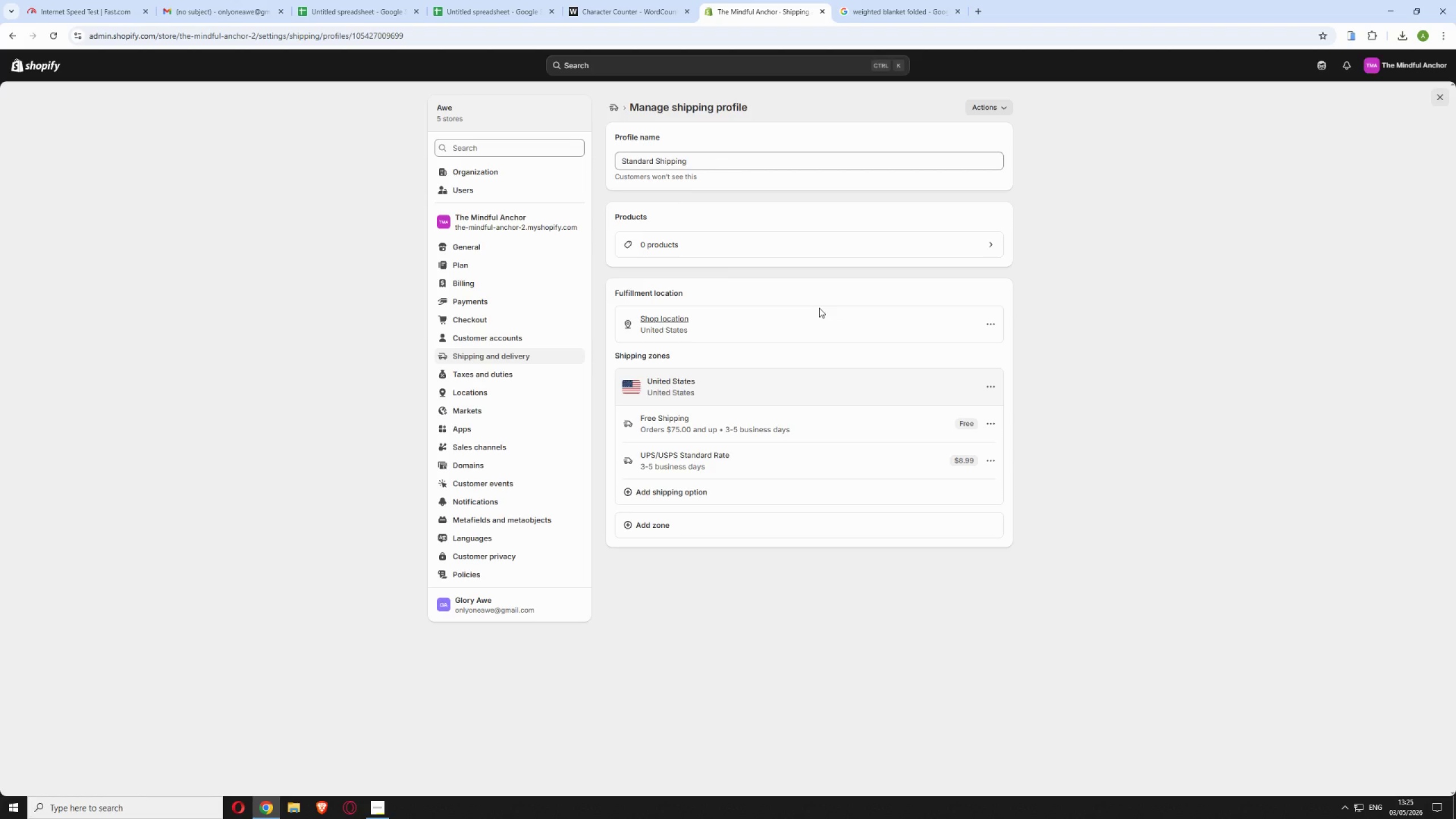 
wait(112.5)
 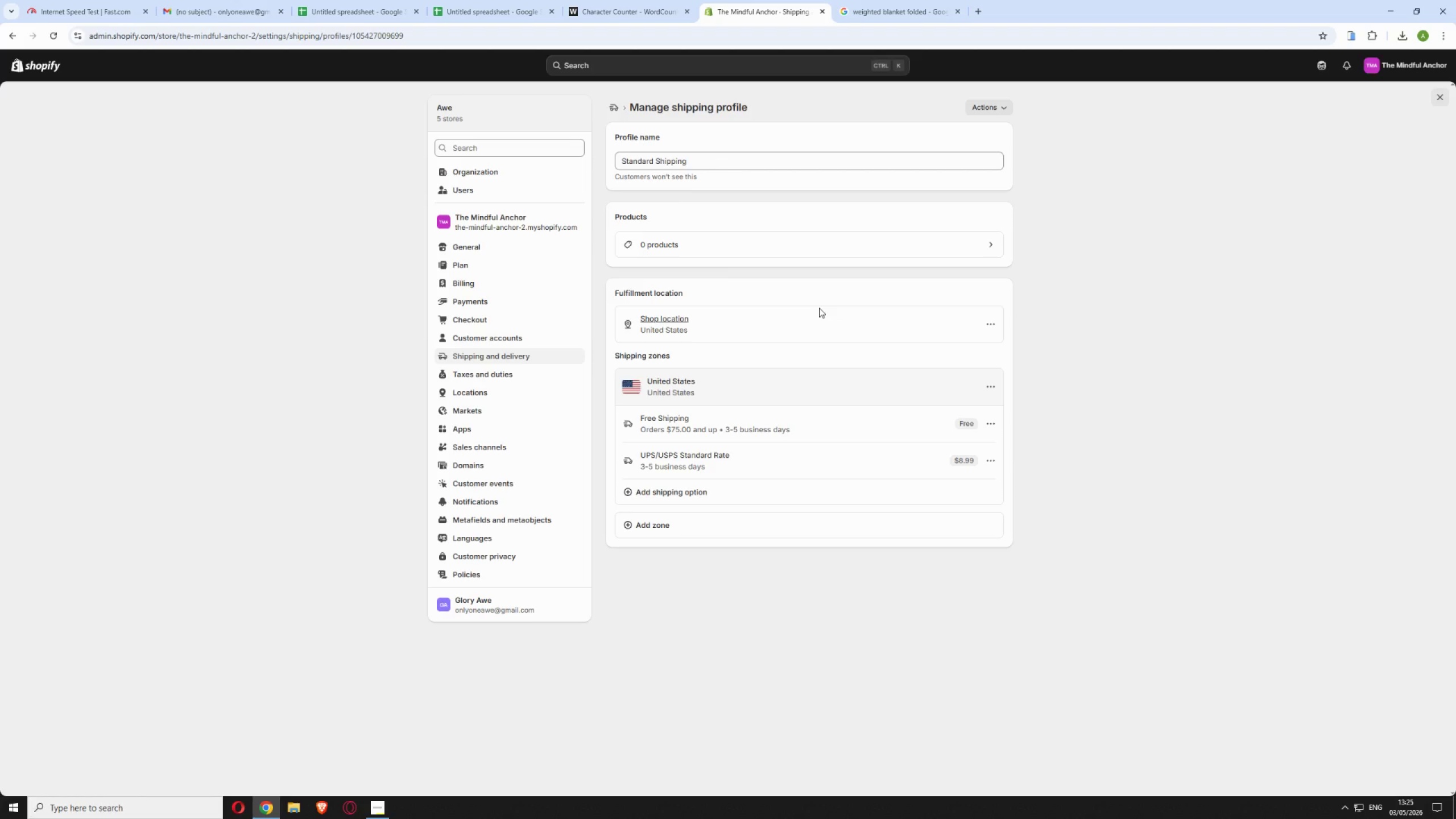 
left_click([502, 351])
 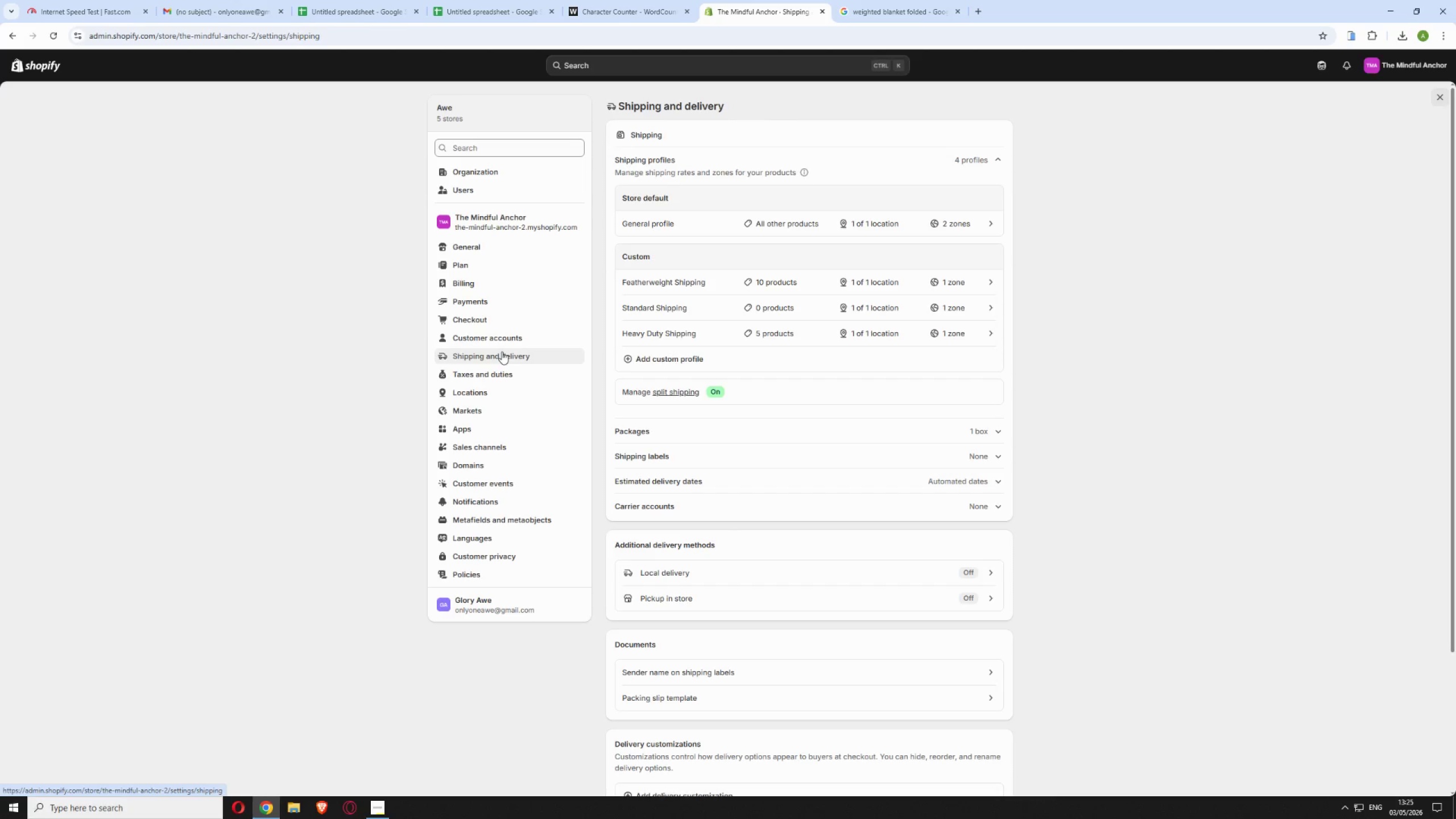 
left_click([375, 802])